 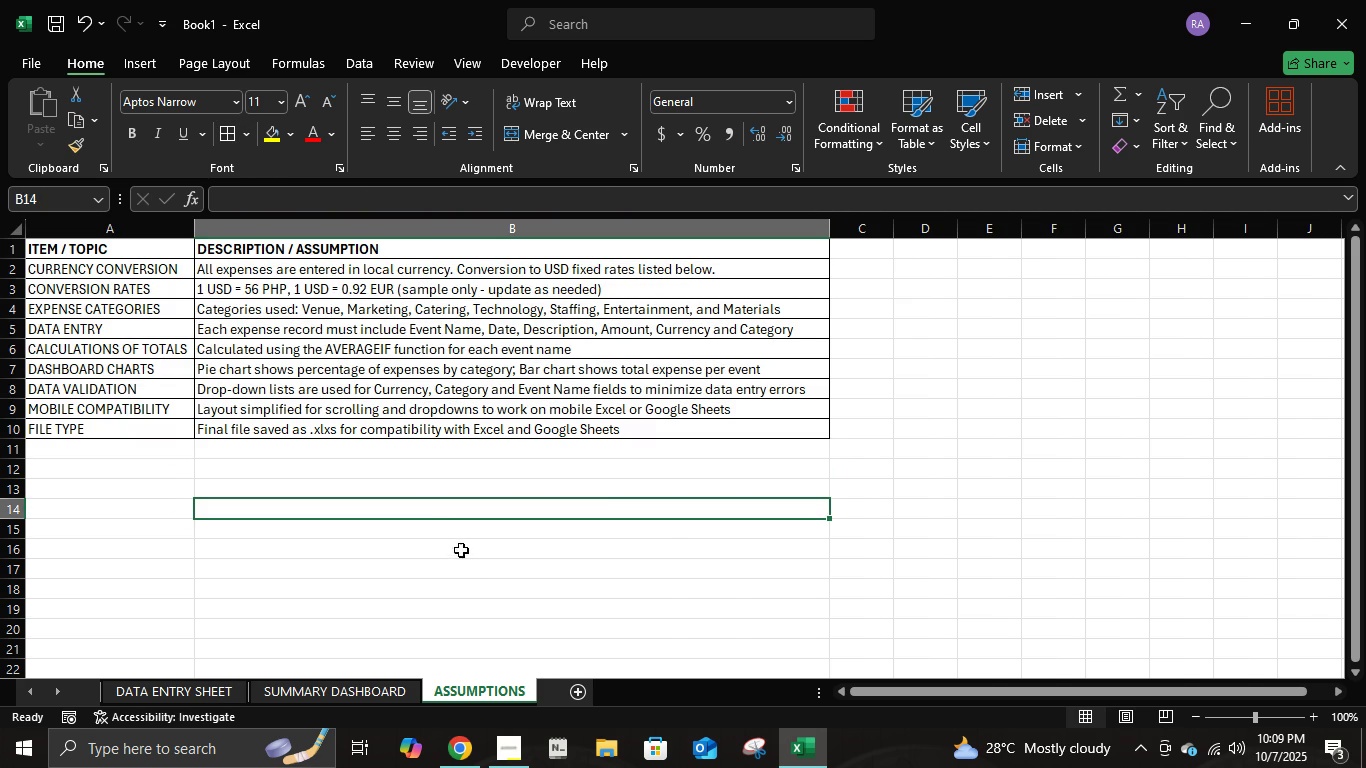 
left_click([362, 690])
 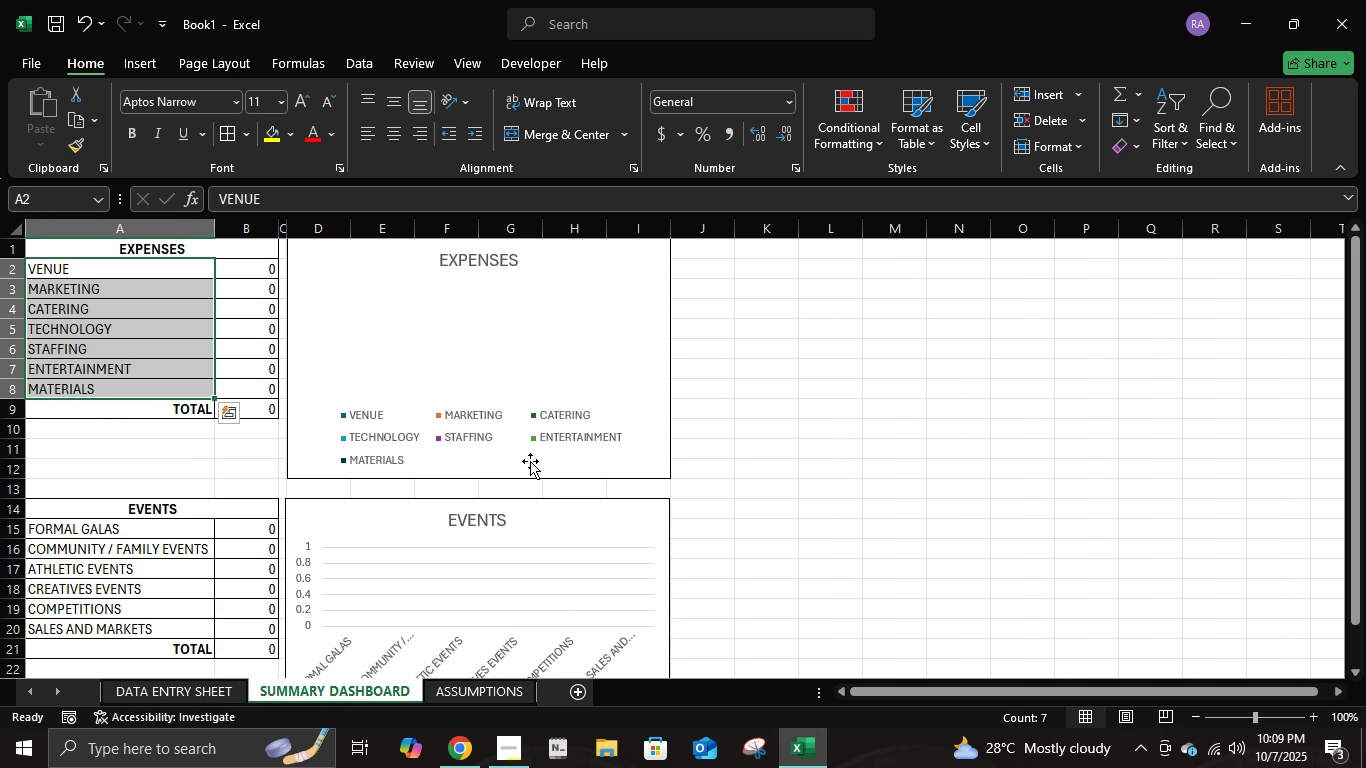 
left_click([219, 699])
 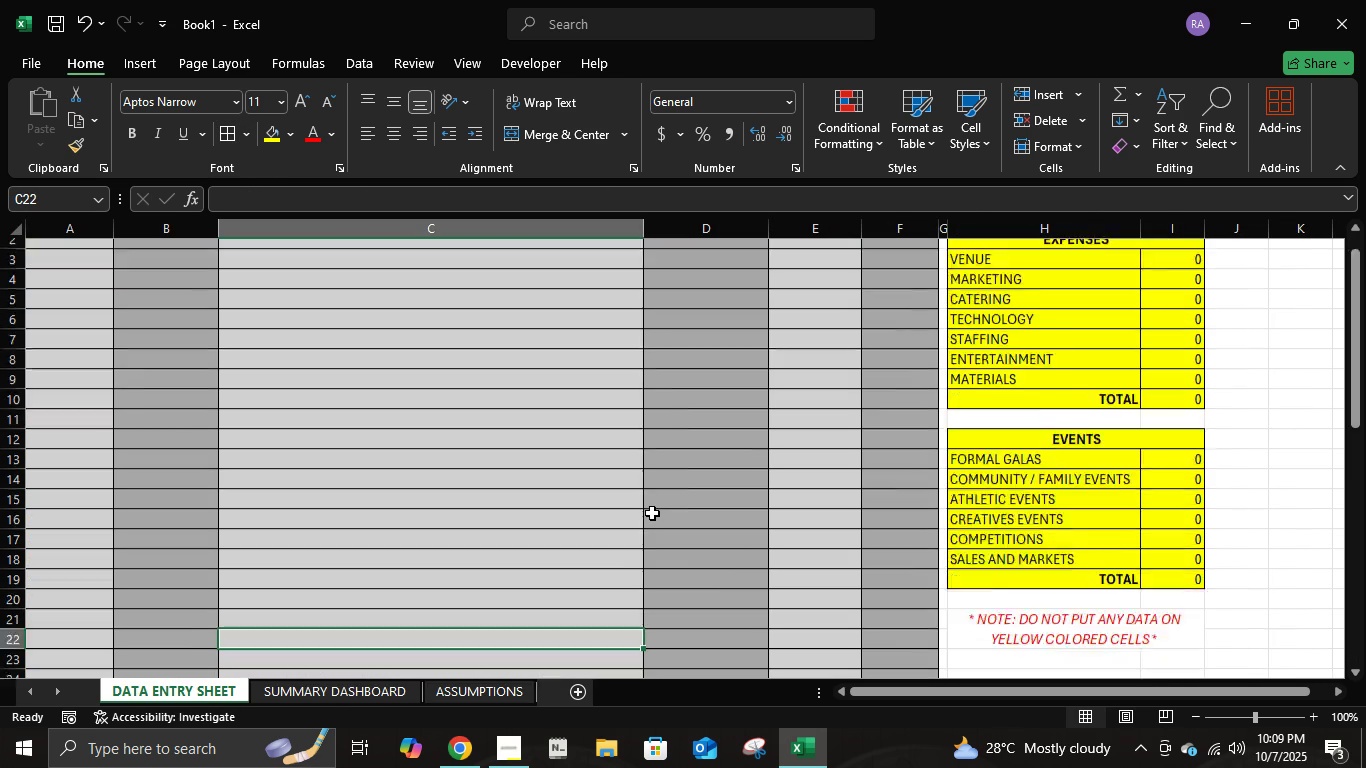 
scroll: coordinate [460, 463], scroll_direction: up, amount: 7.0
 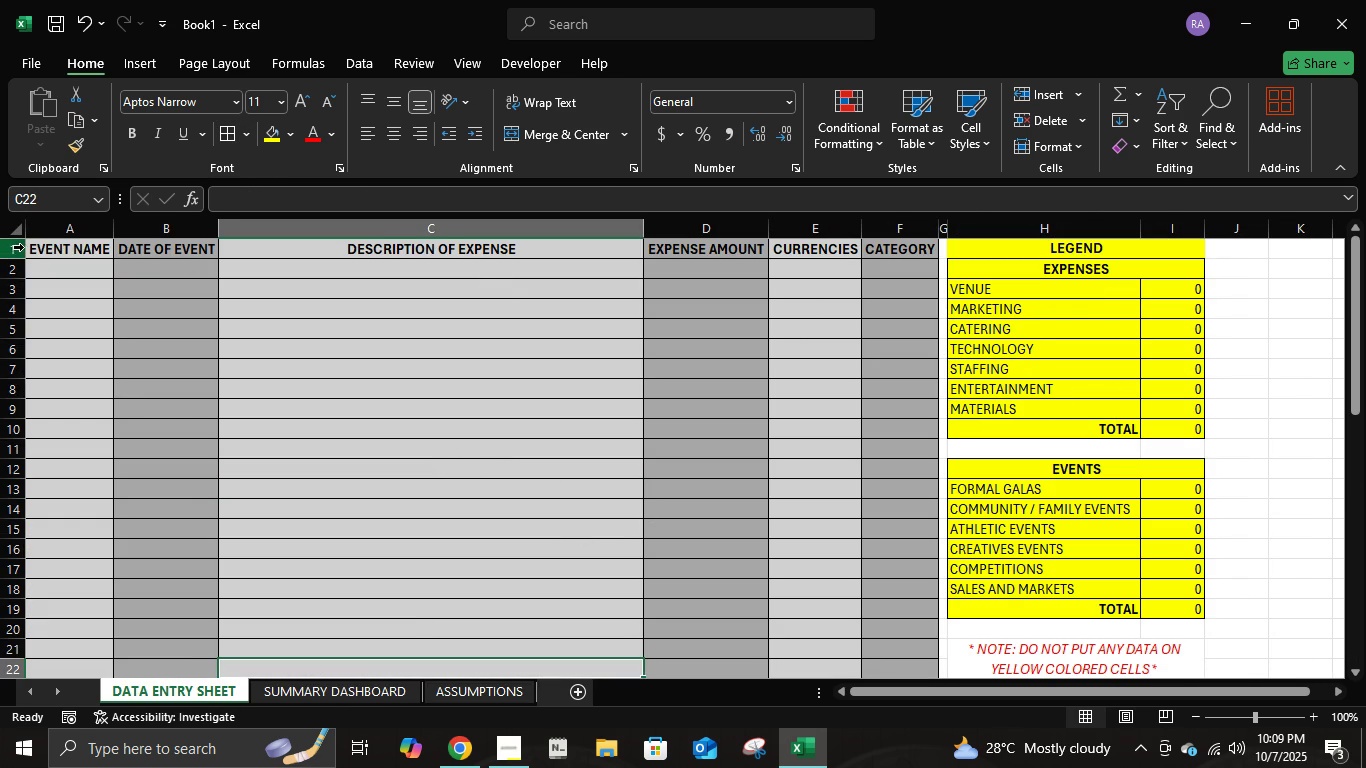 
left_click([18, 245])
 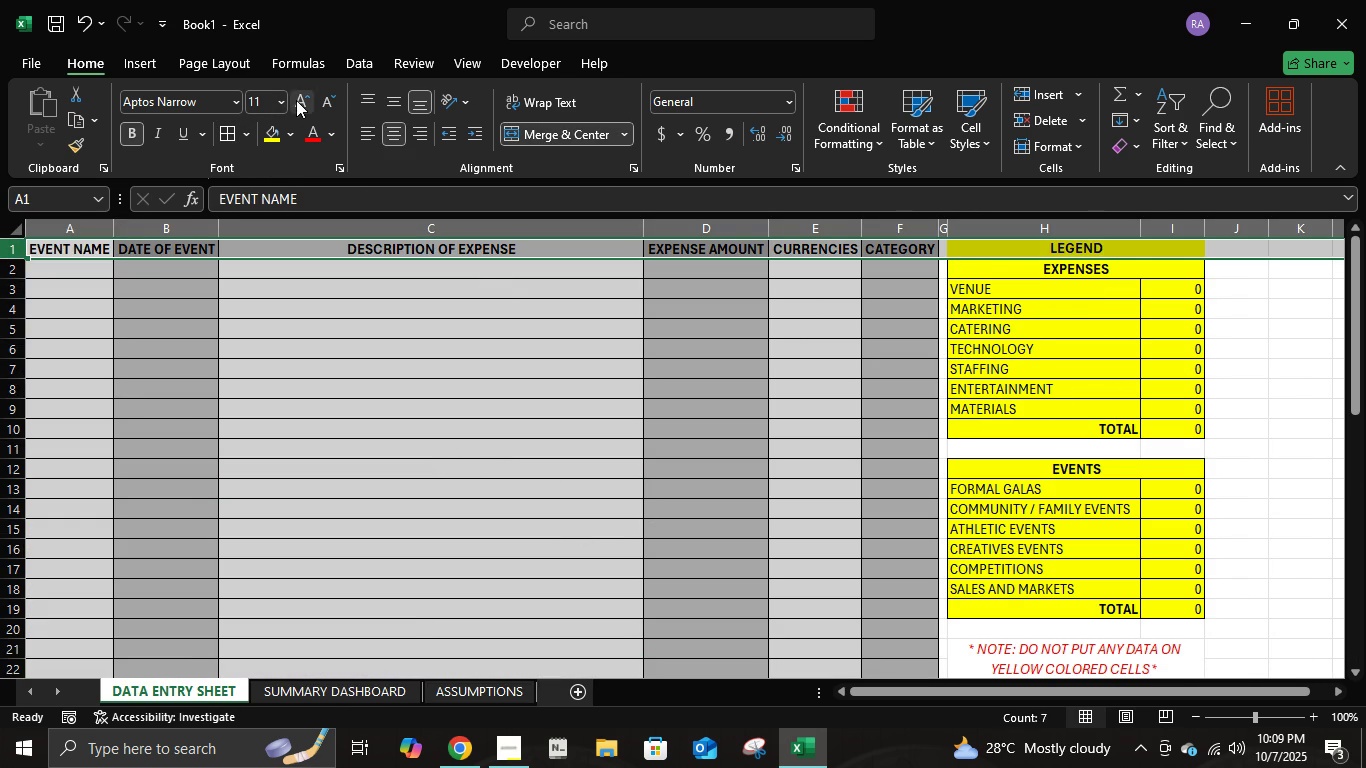 
double_click([297, 100])
 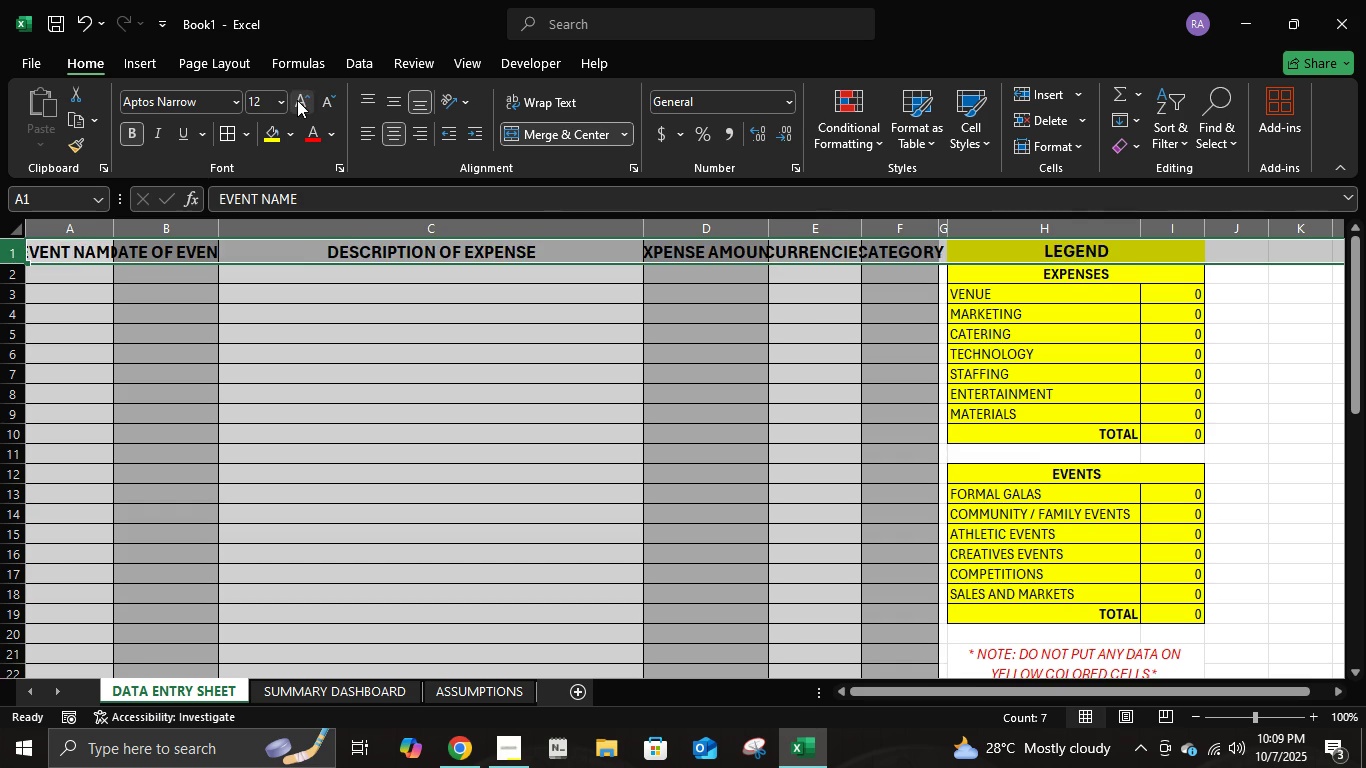 
triple_click([297, 100])